 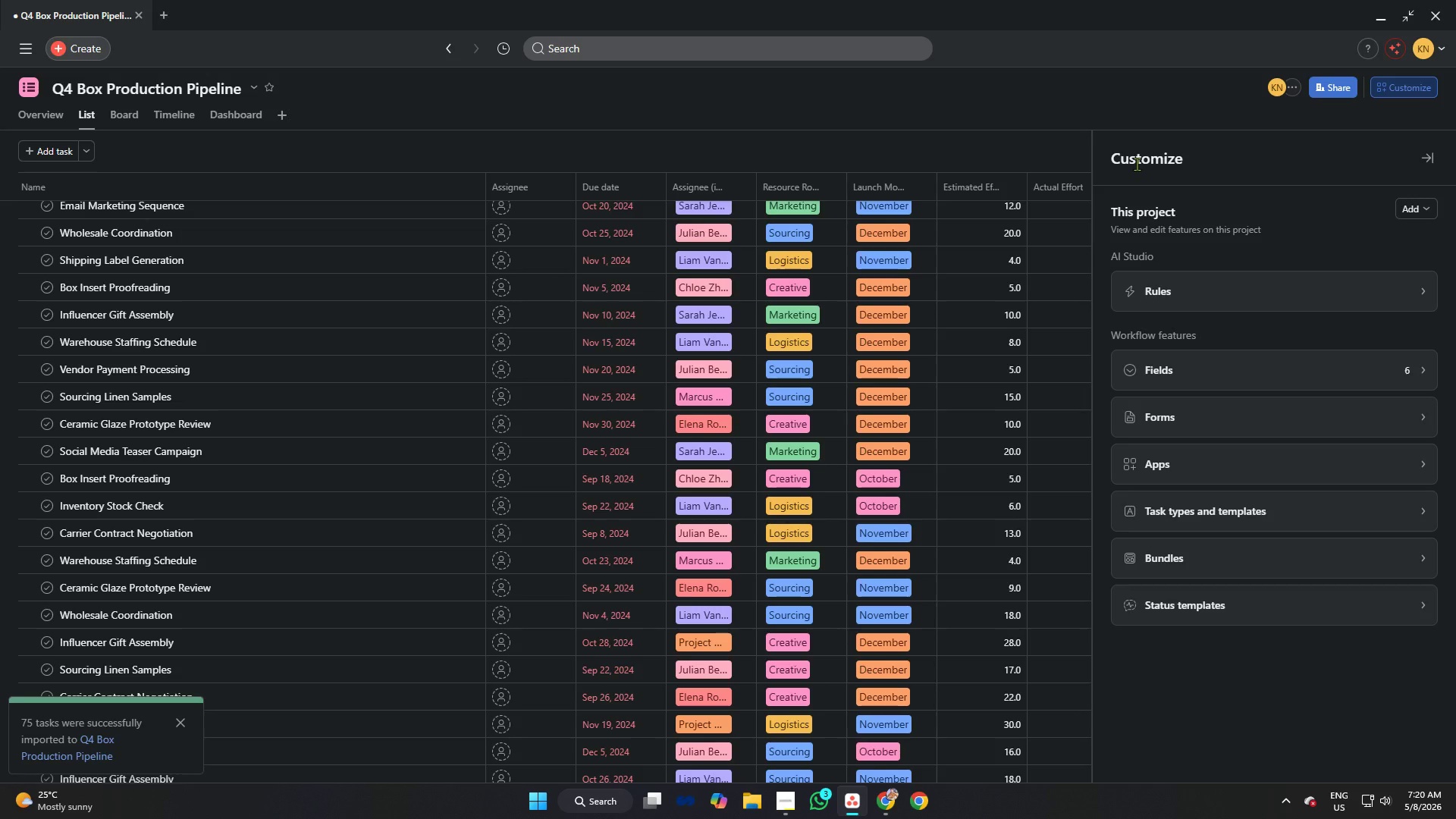 
mouse_move([967, 383])
 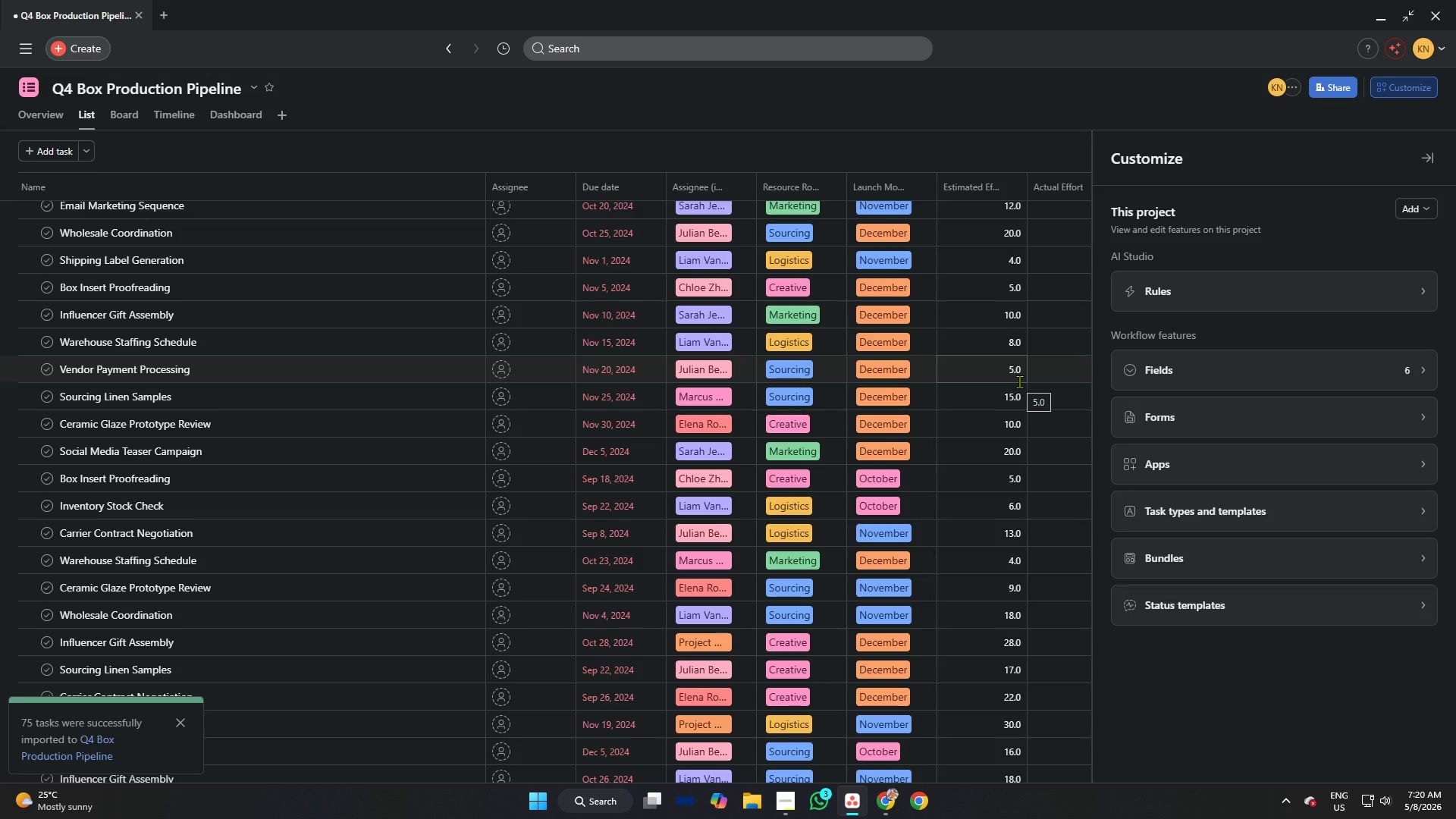 
mouse_move([937, 420])
 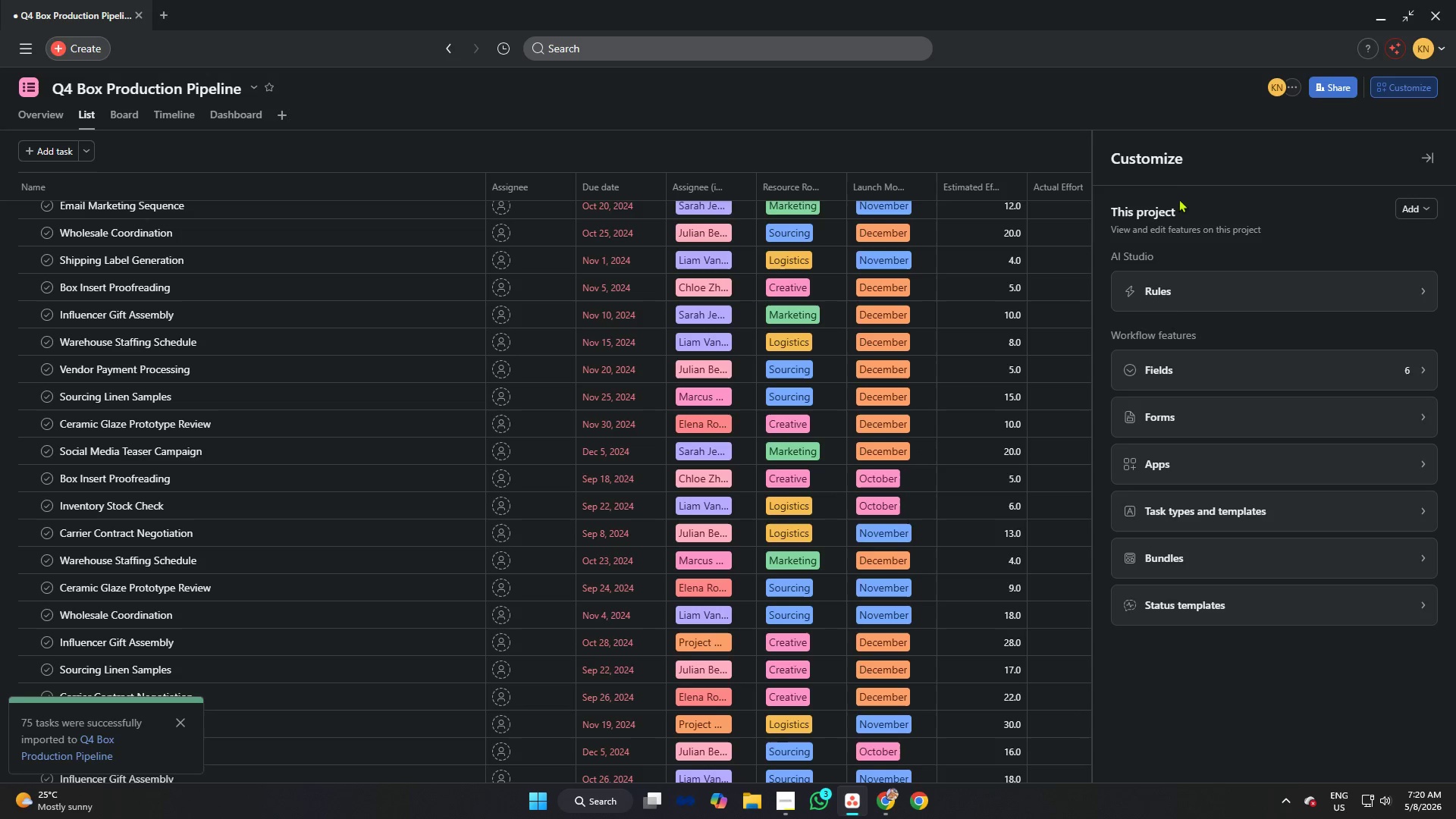 
left_click([1321, 288])
 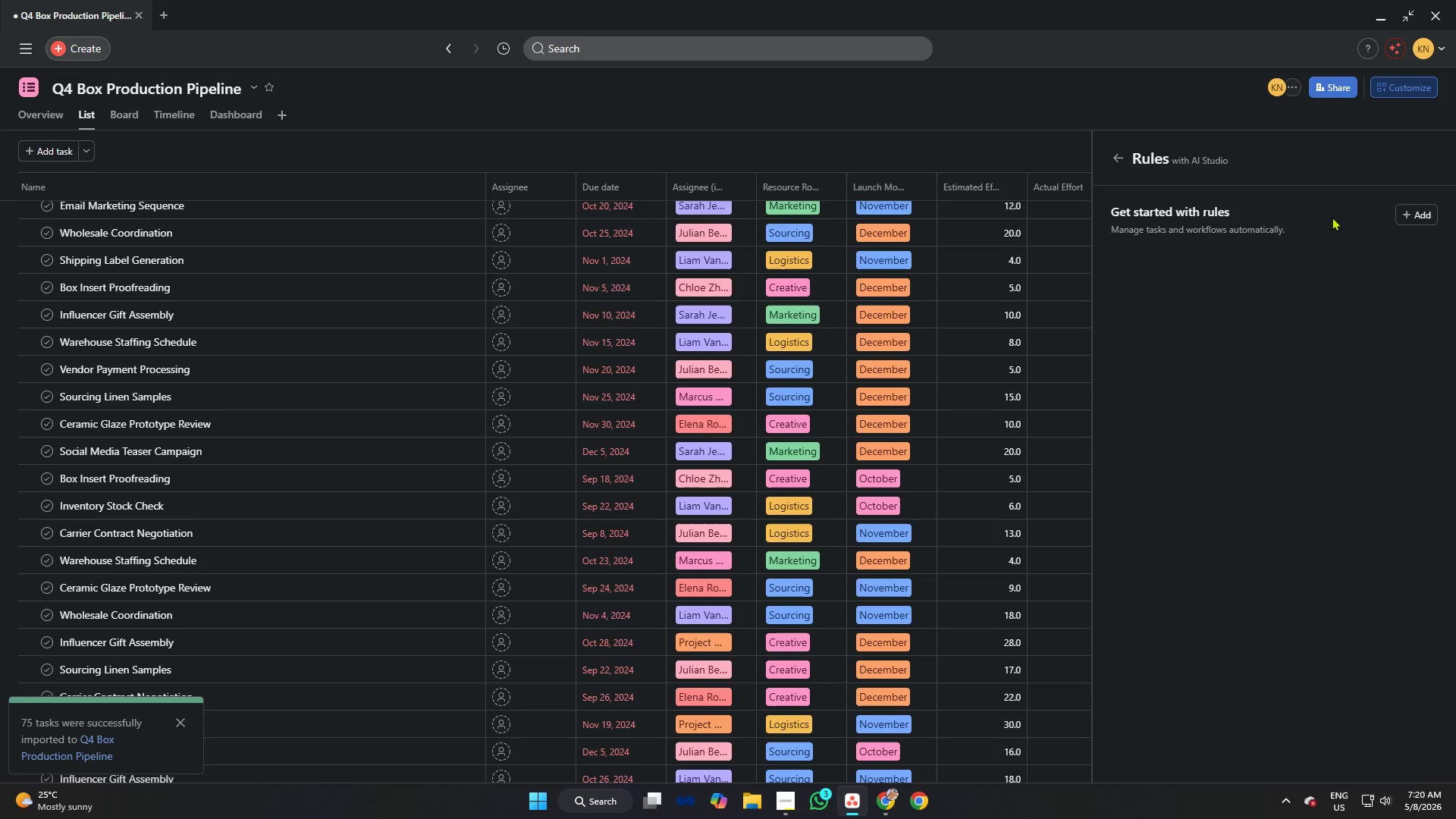 
left_click([1412, 216])
 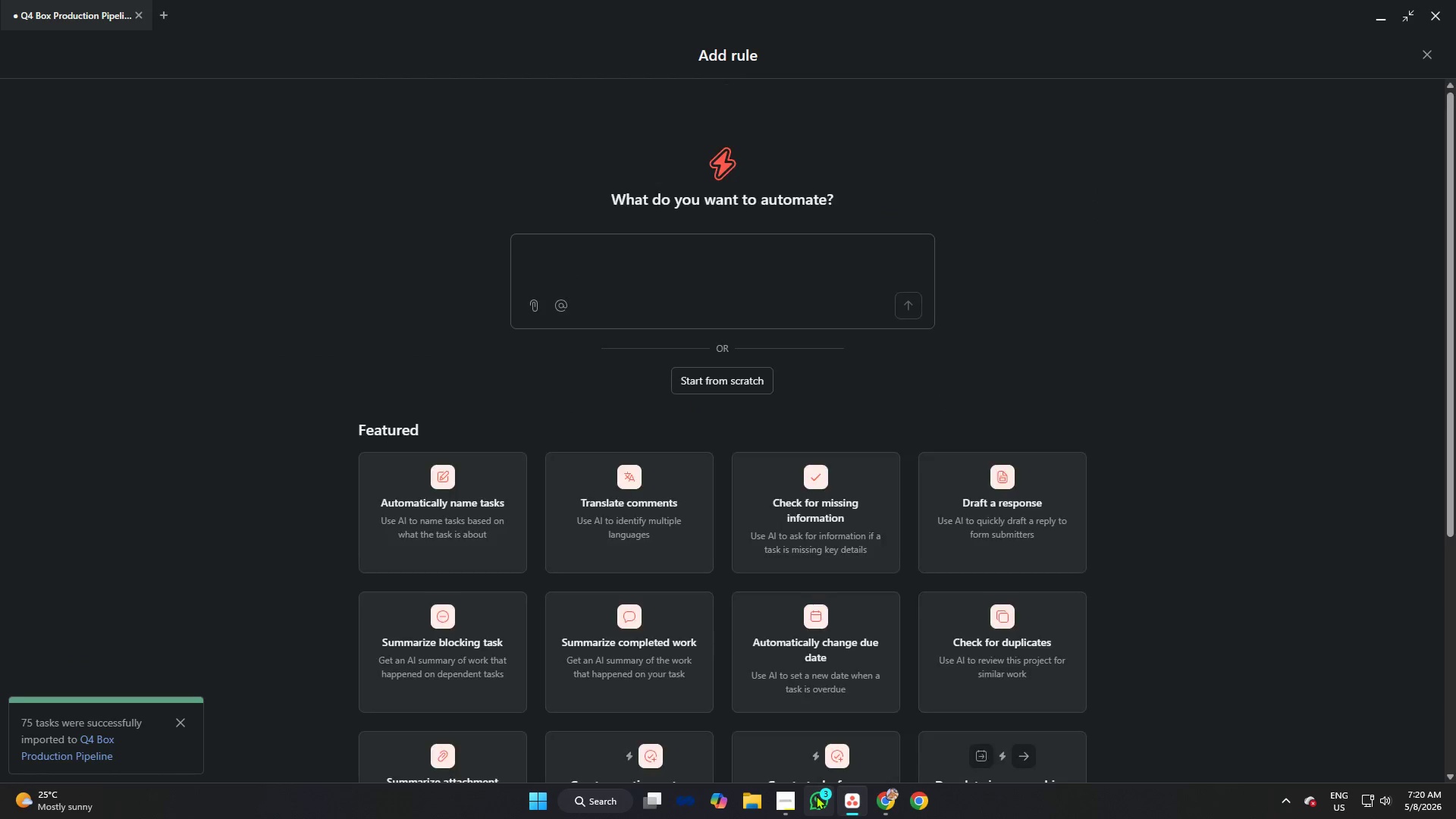 
left_click([785, 796])